 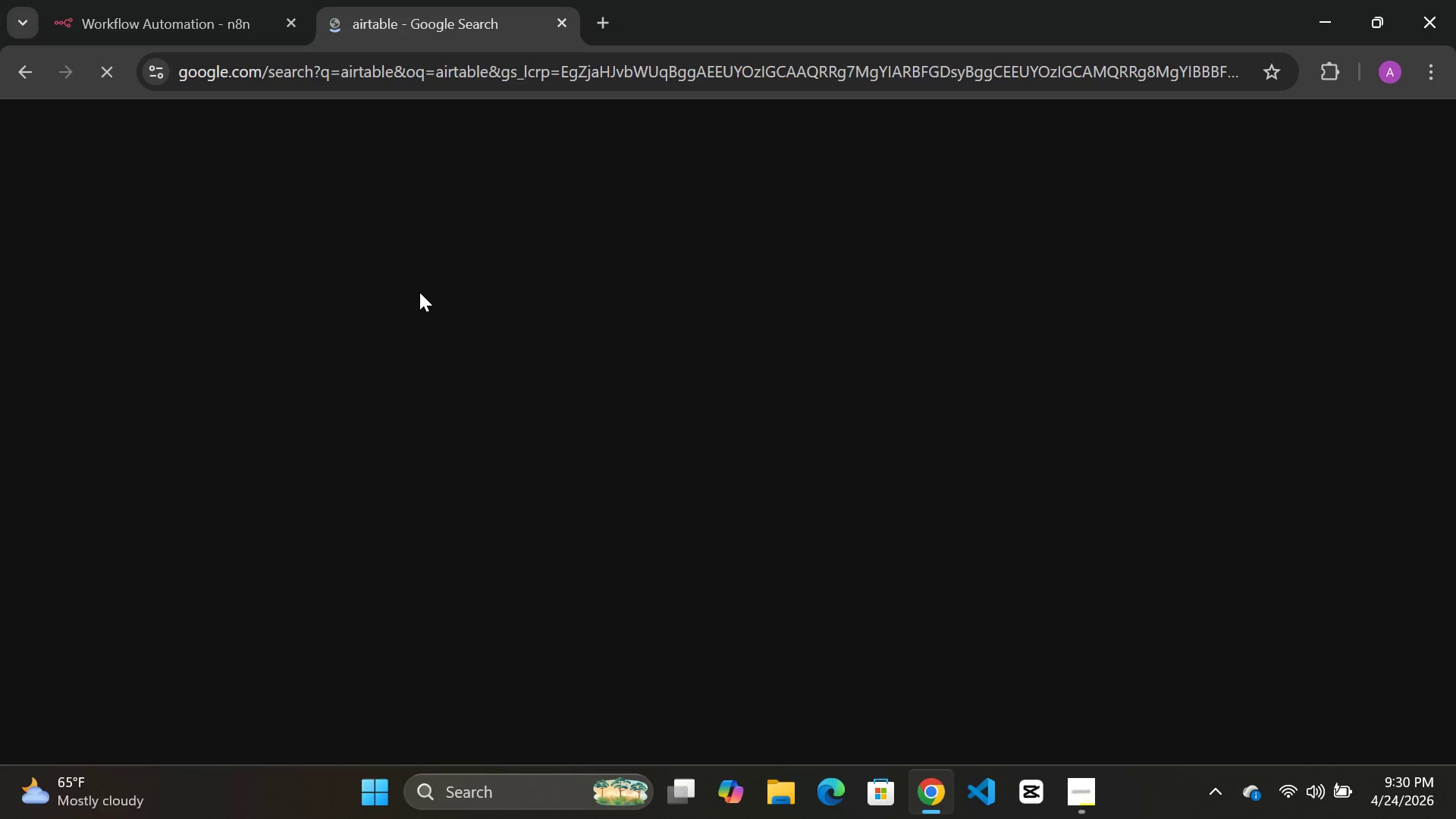 
left_click([252, 438])
 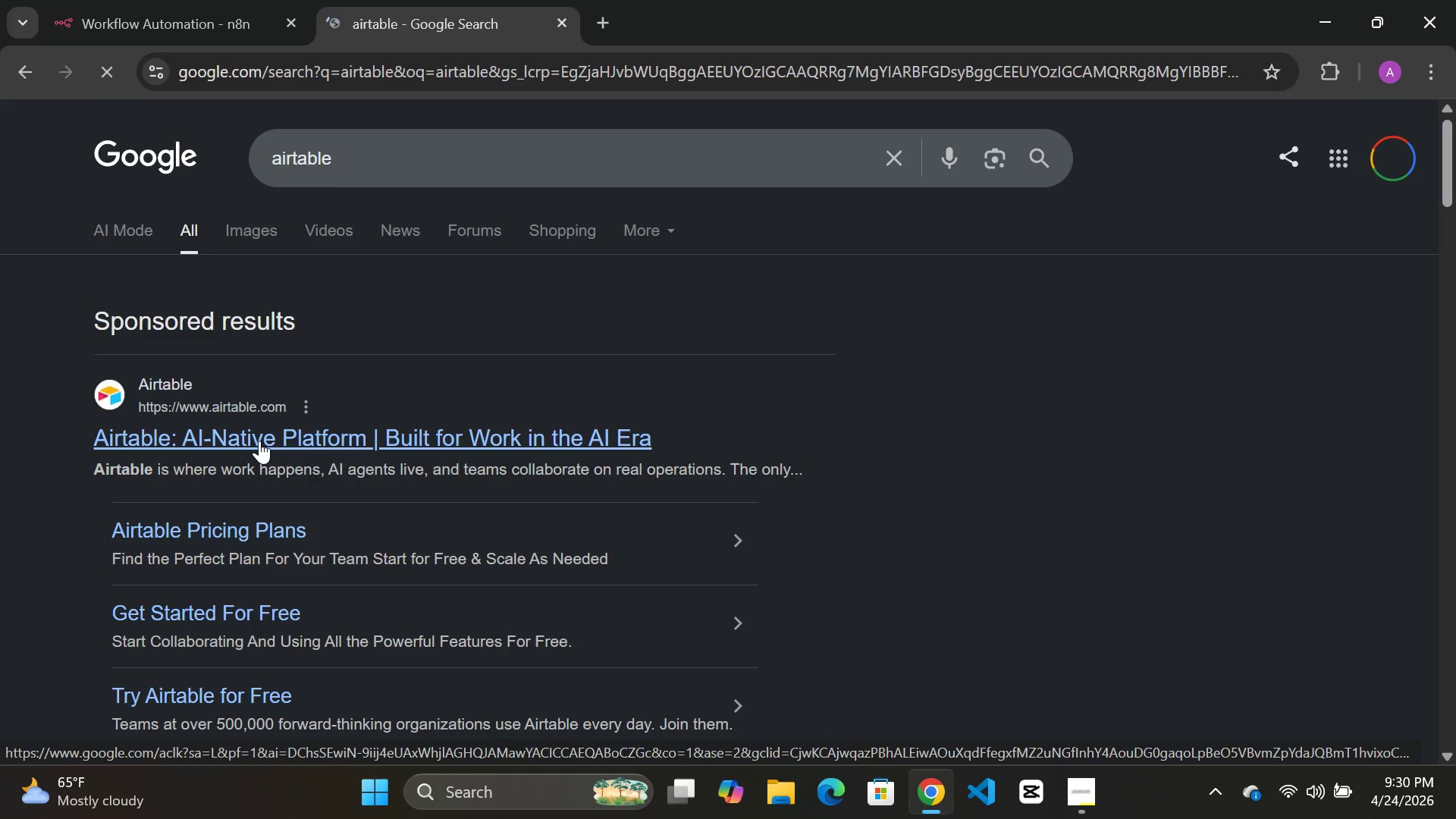 
wait(9.39)
 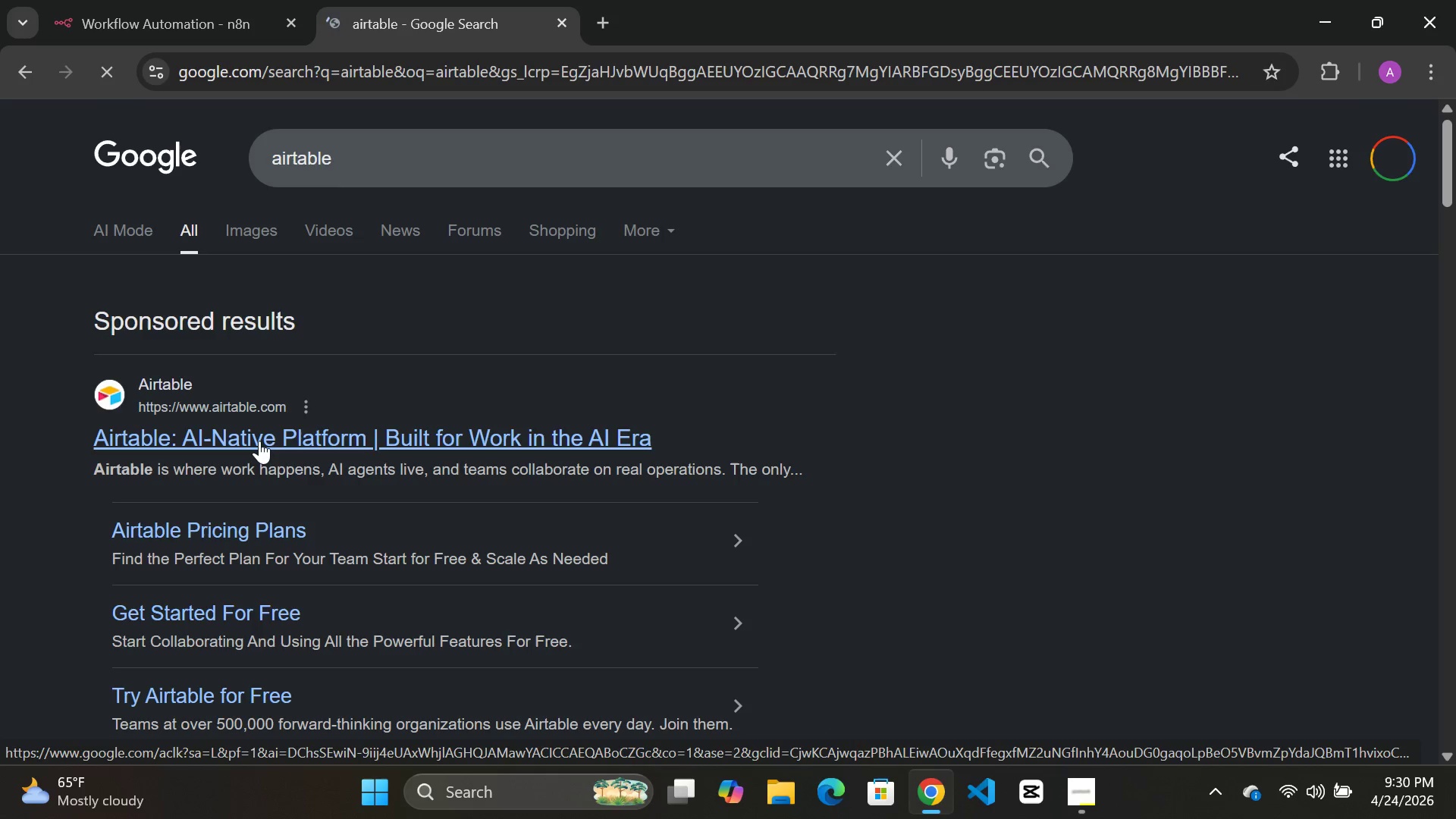 
double_click([259, 441])
 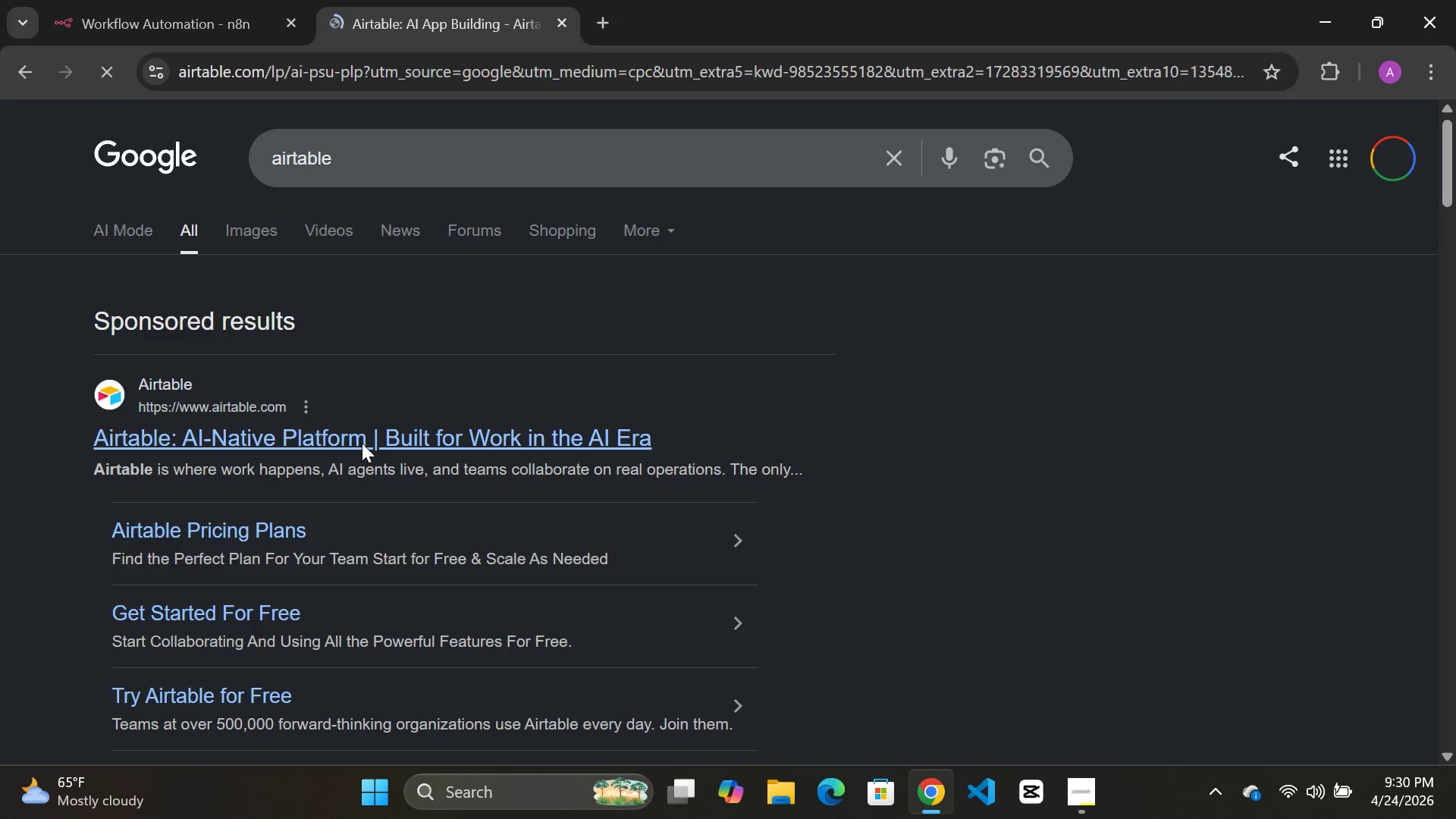 
wait(21.13)
 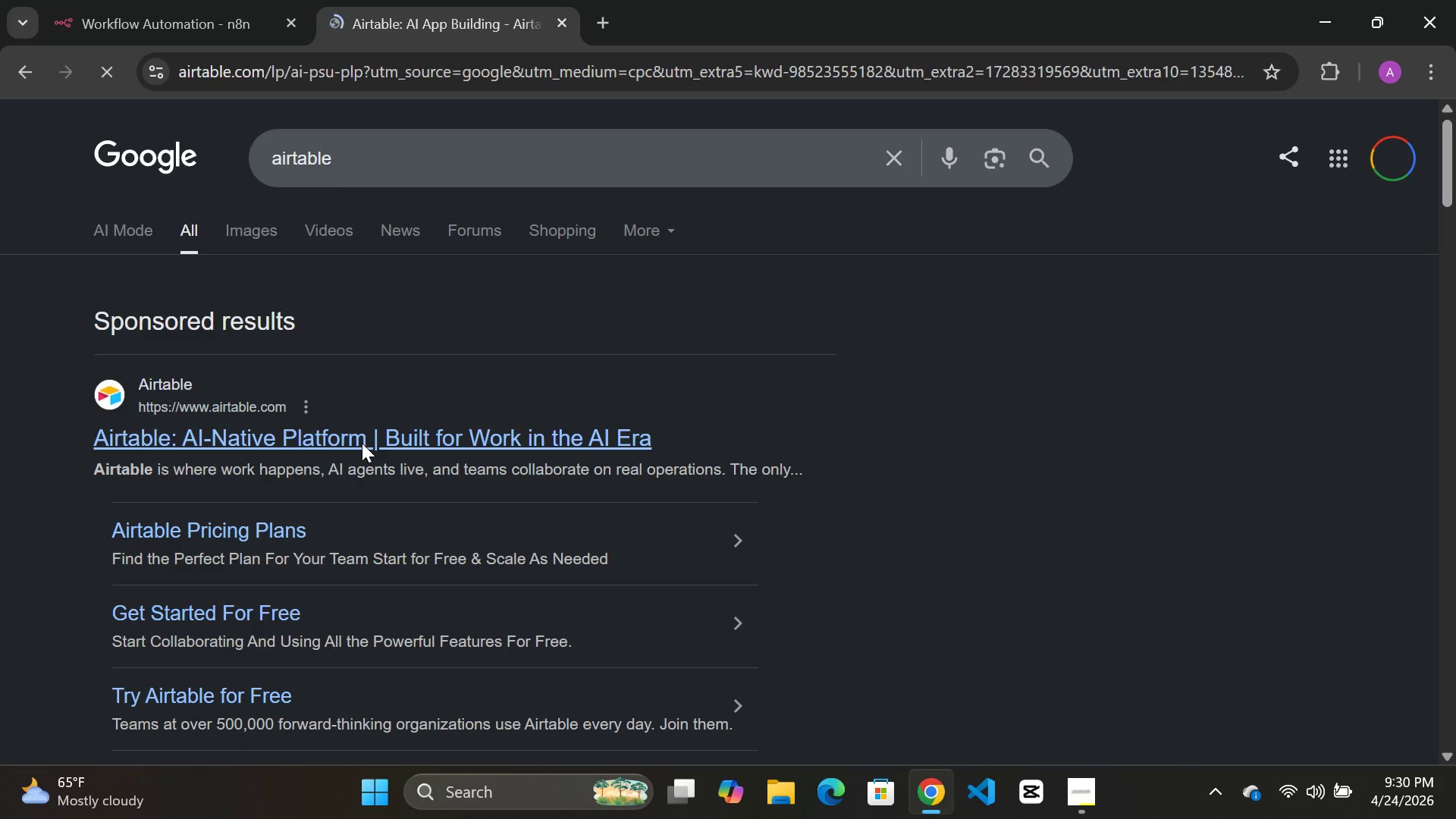 
mouse_move([109, 115])
 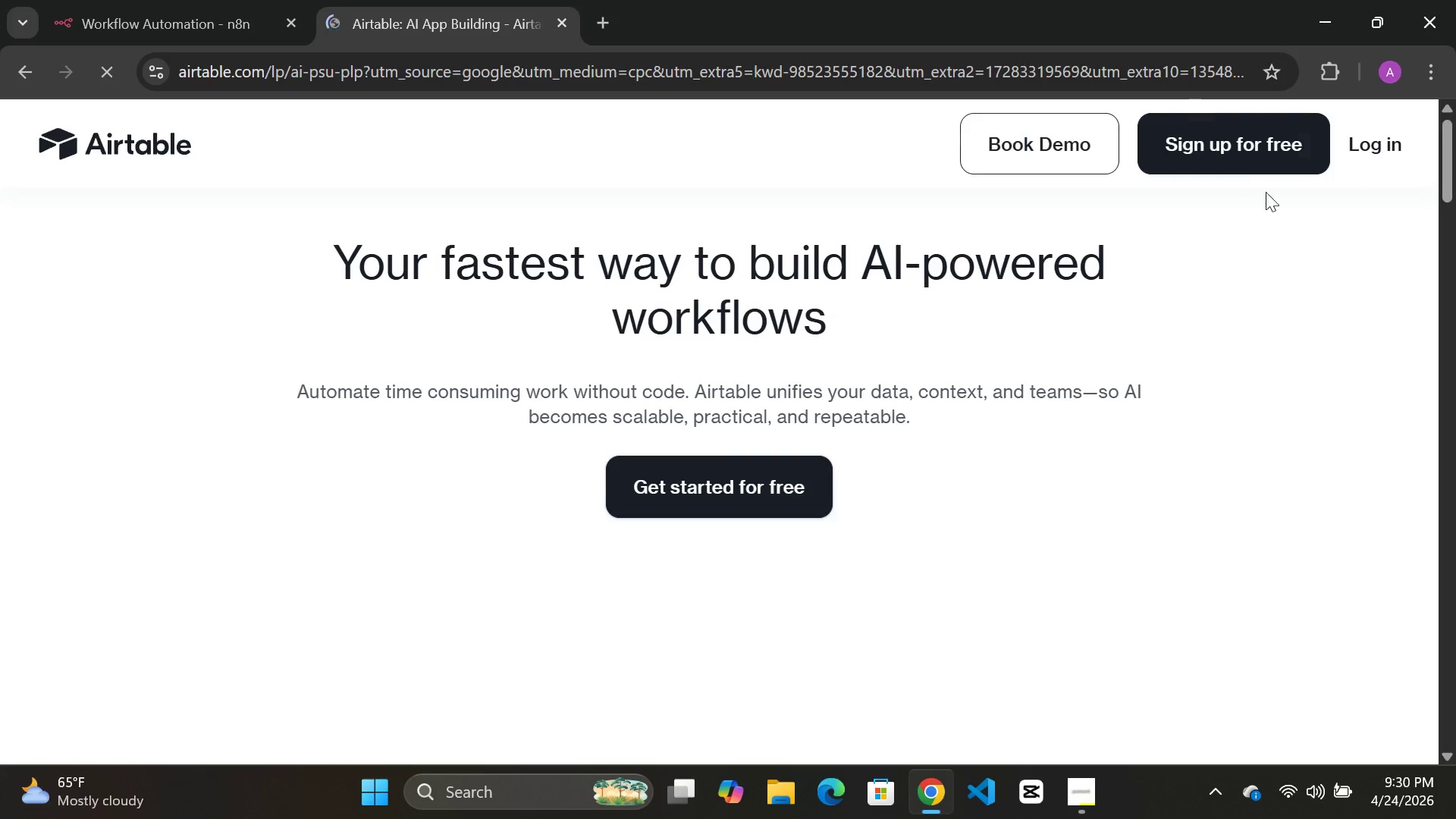 
left_click([1389, 139])
 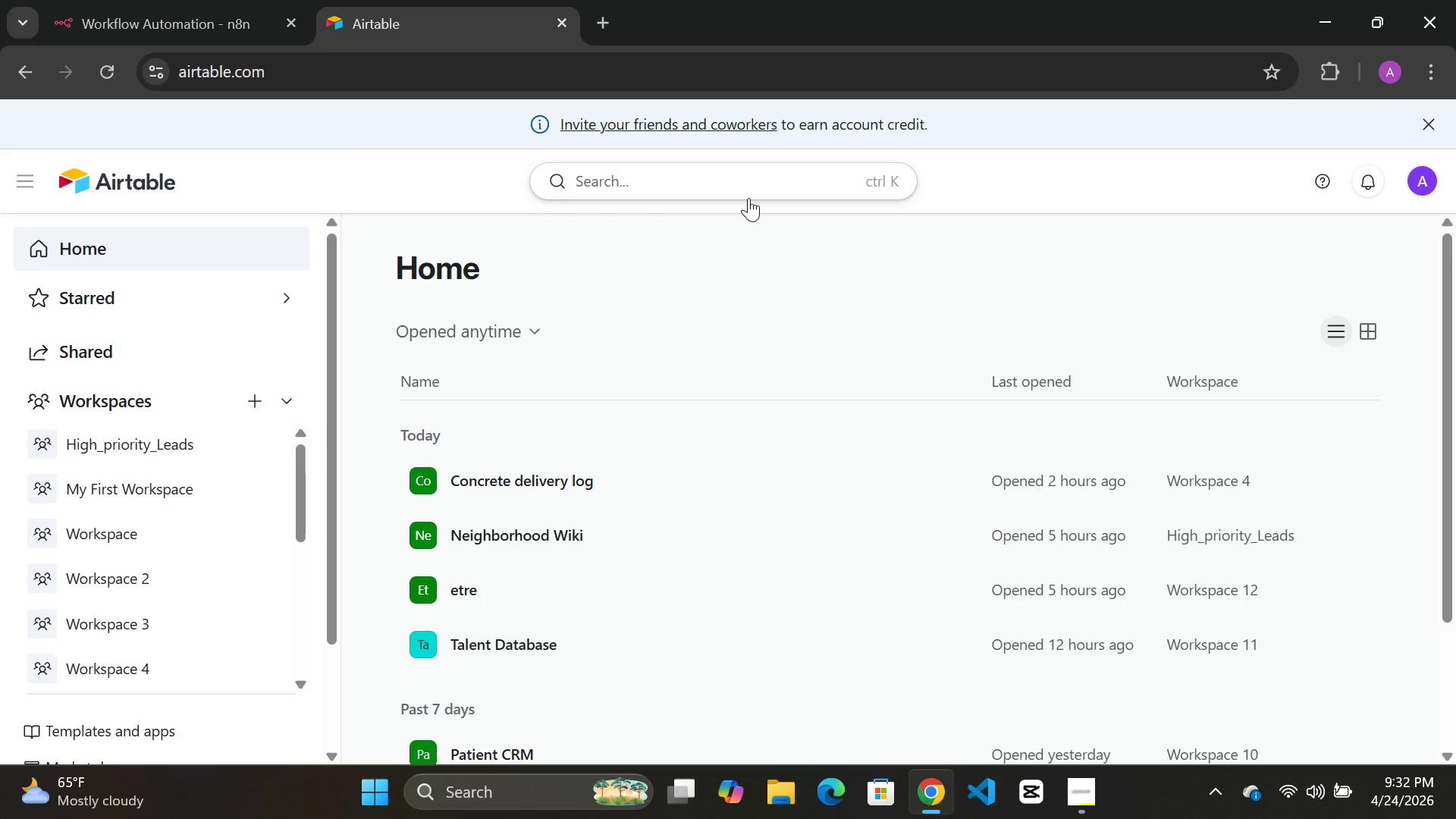 
wait(101.81)
 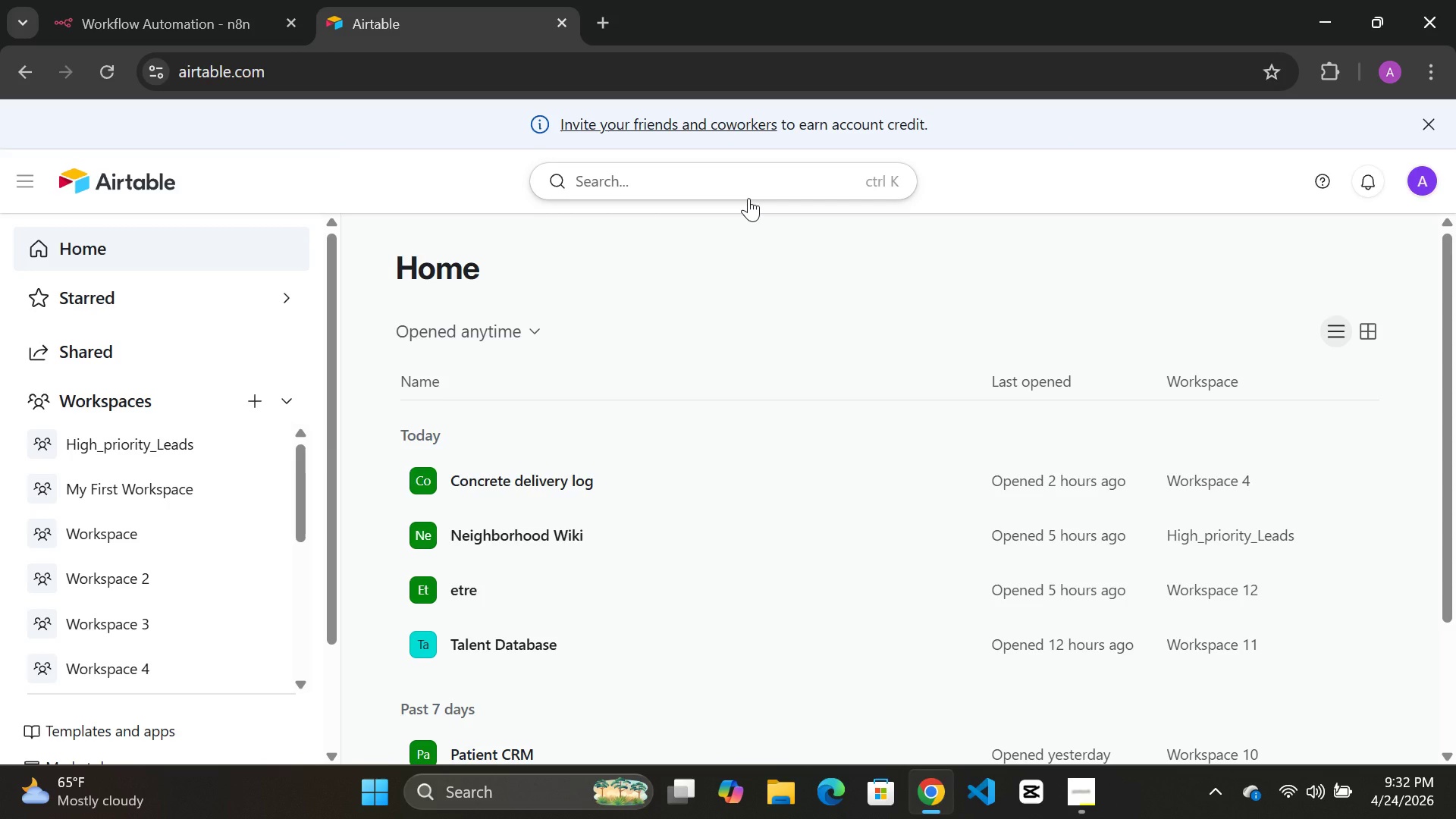 
double_click([549, 482])
 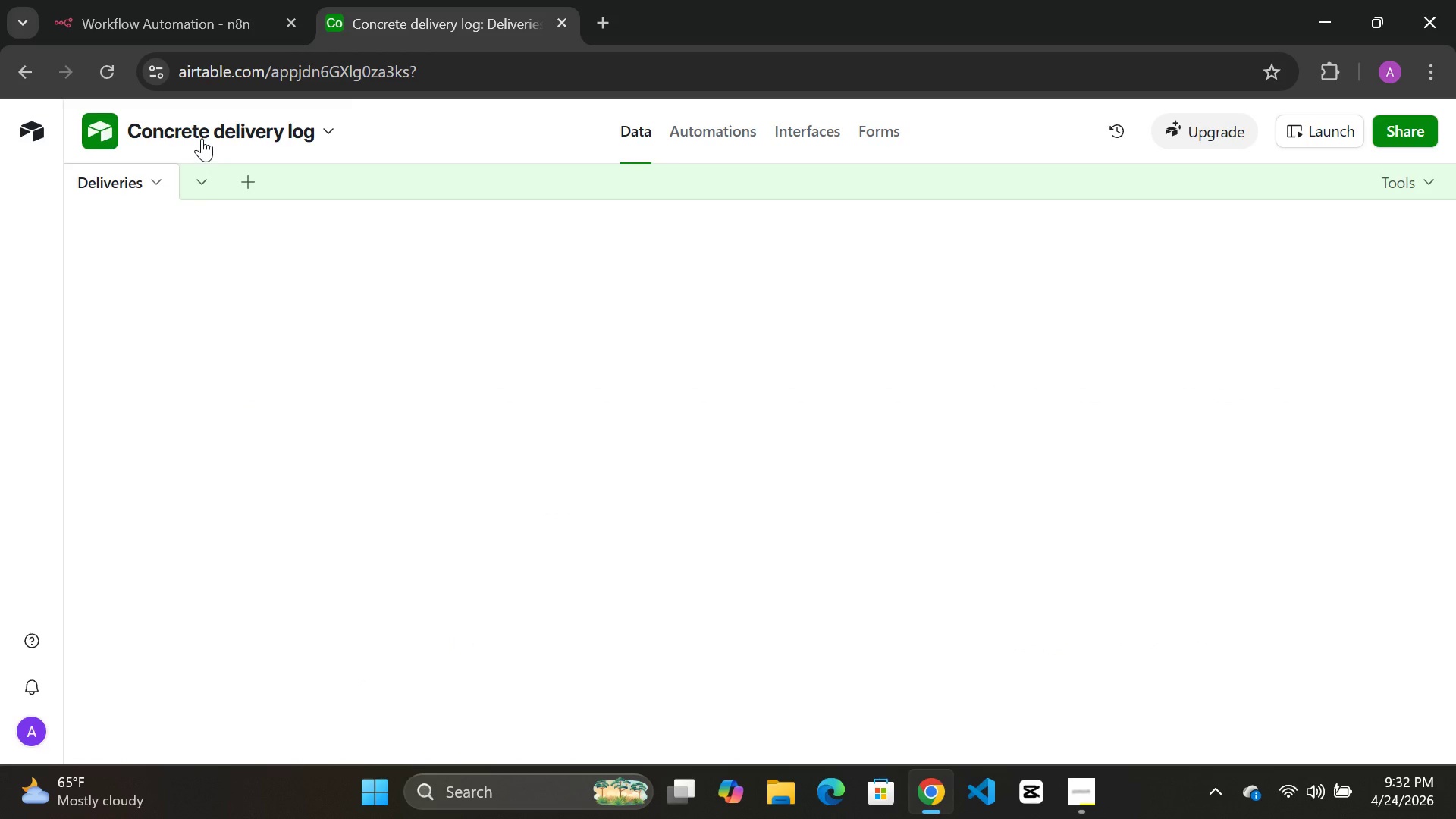 
left_click([206, 133])
 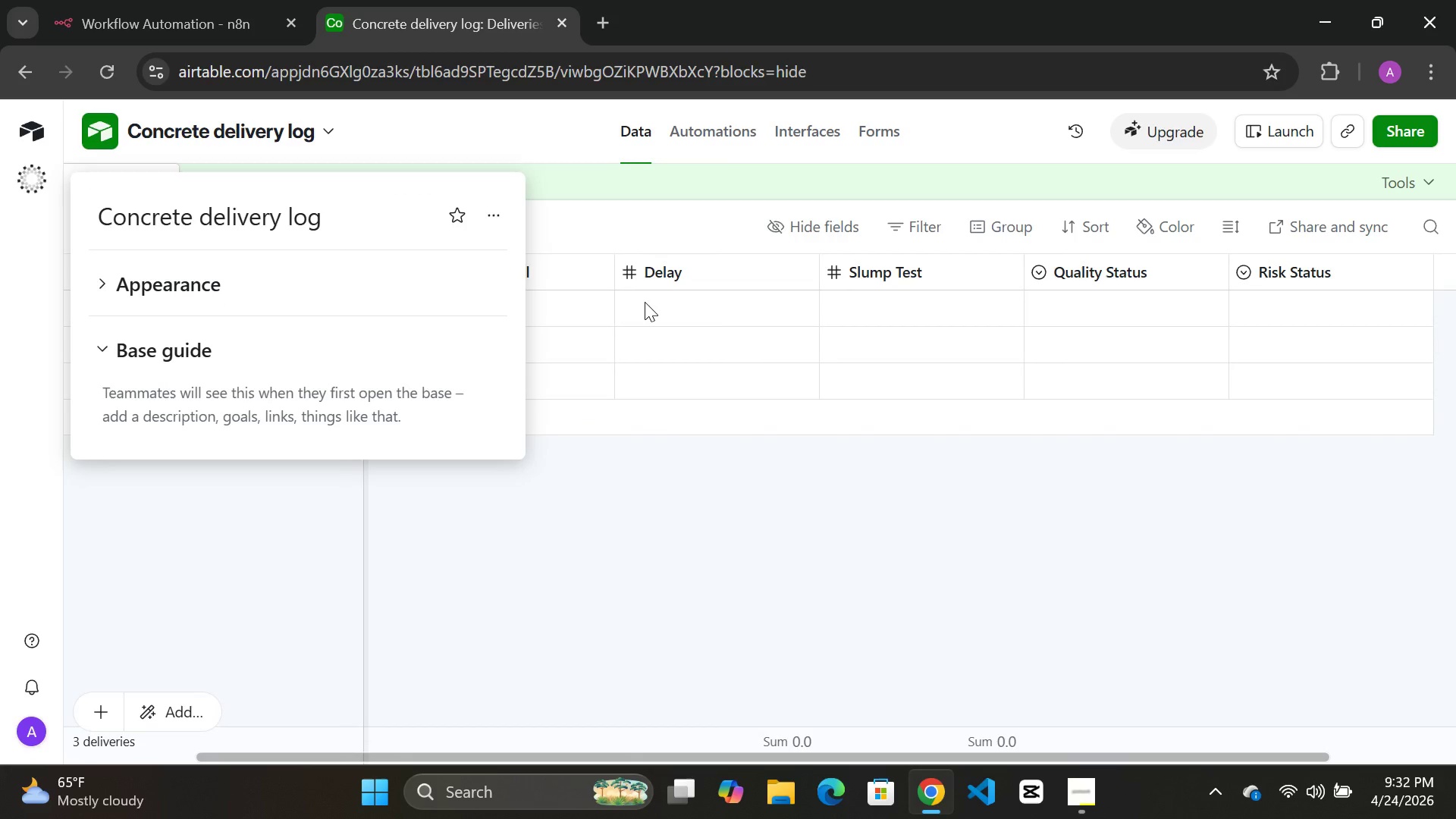 
left_click([612, 529])
 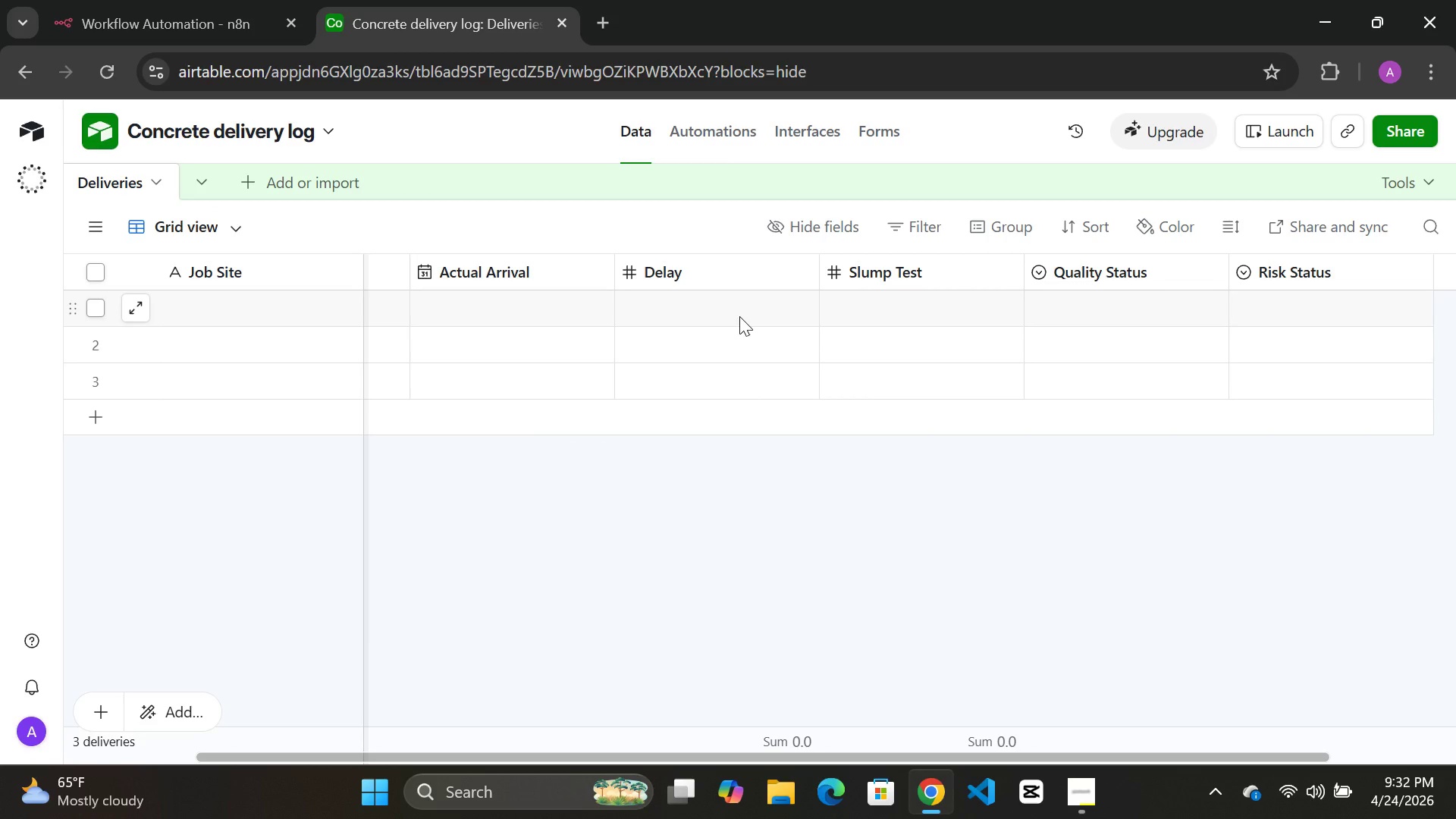 
scroll: coordinate [745, 333], scroll_direction: up, amount: 5.0
 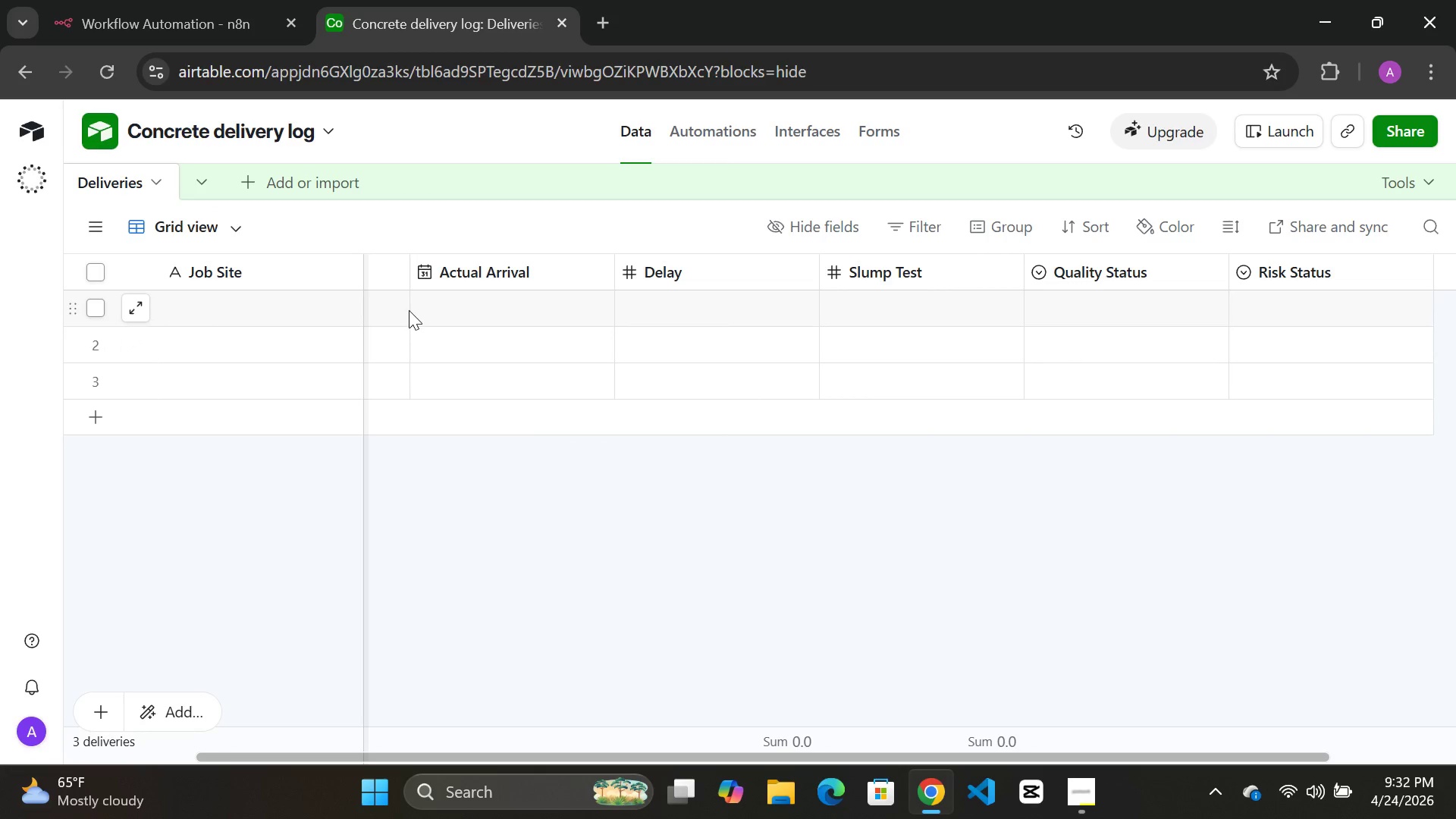 
double_click([212, 272])
 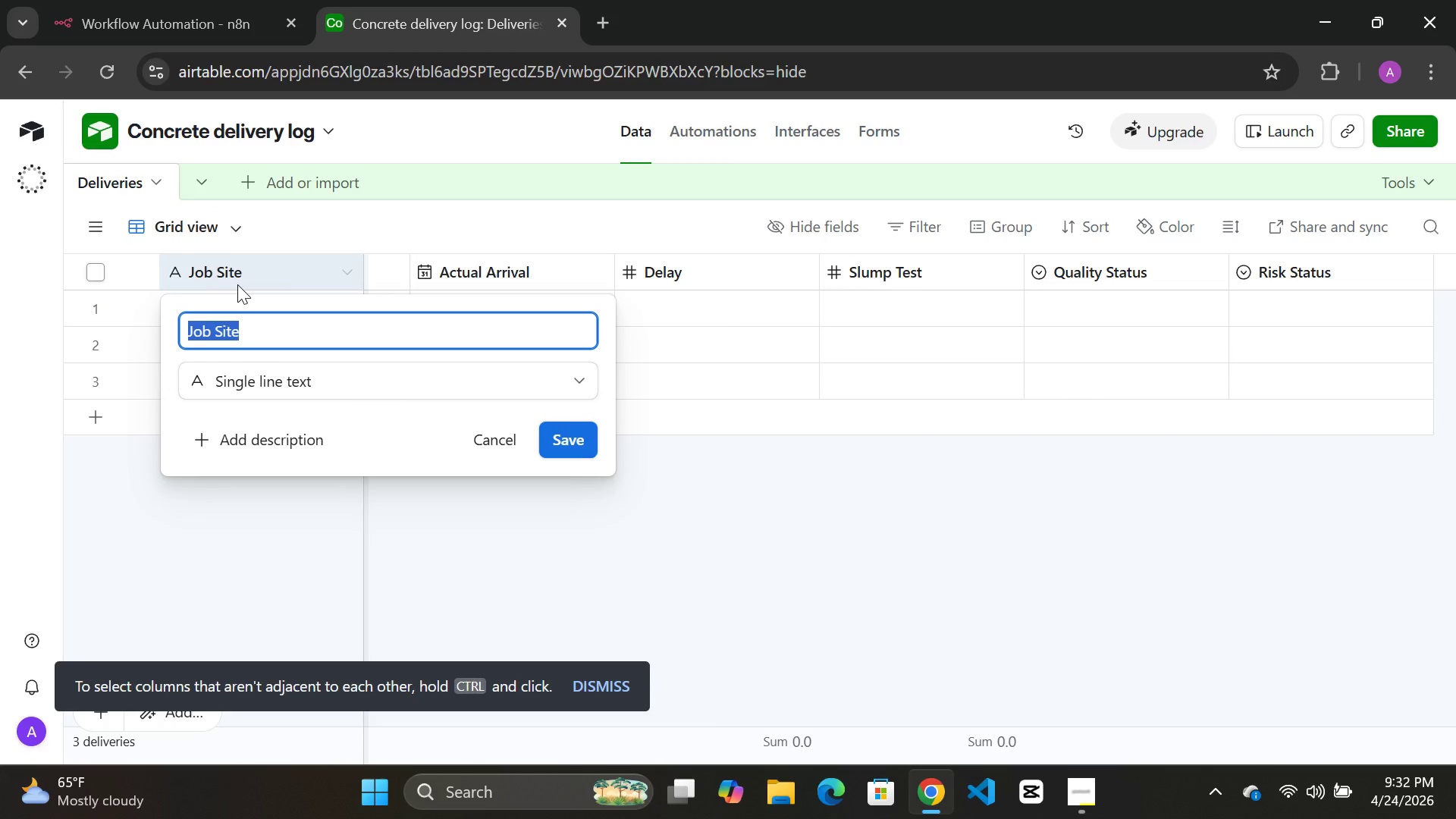 
left_click([236, 279])
 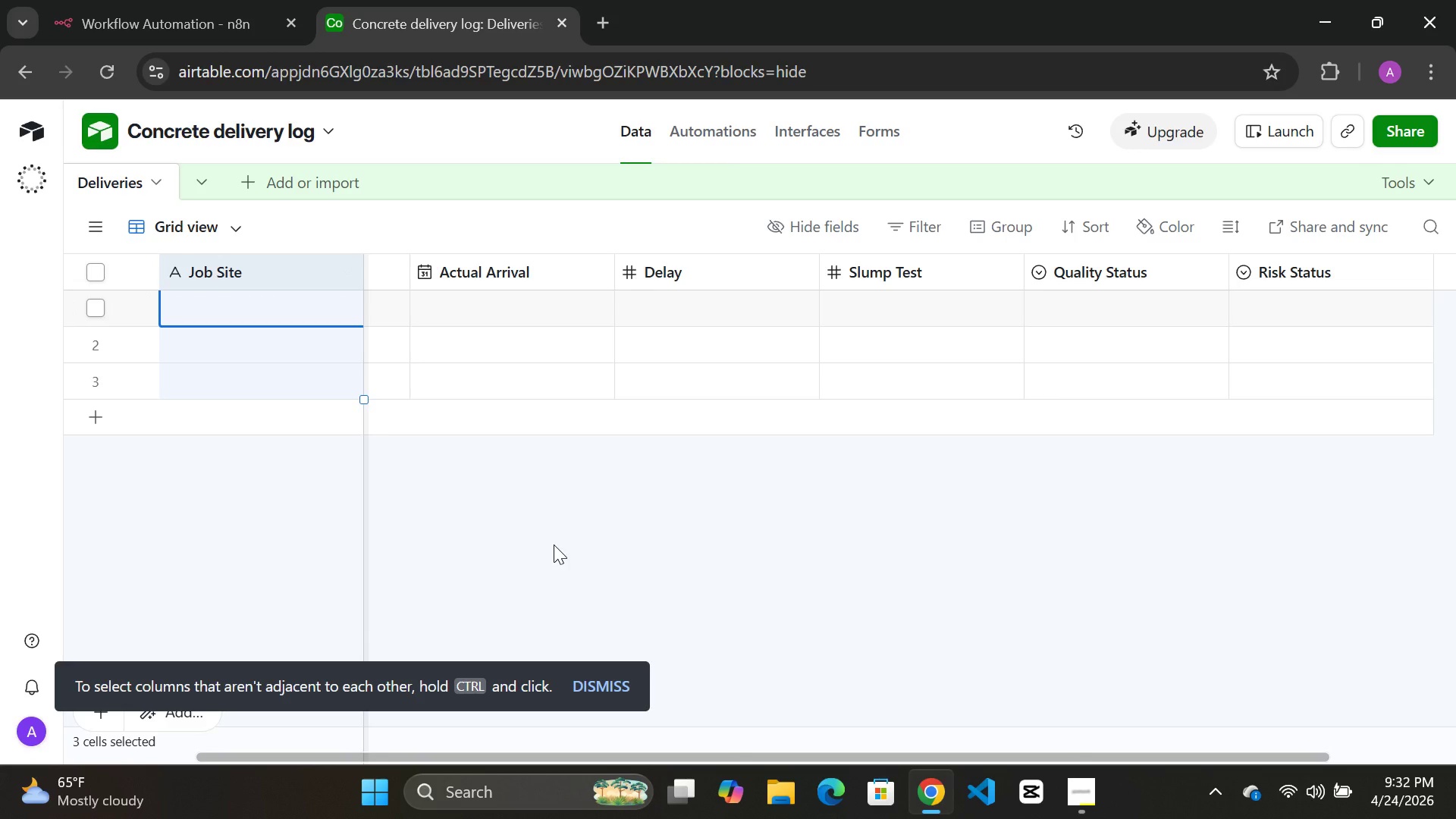 
wait(13.44)
 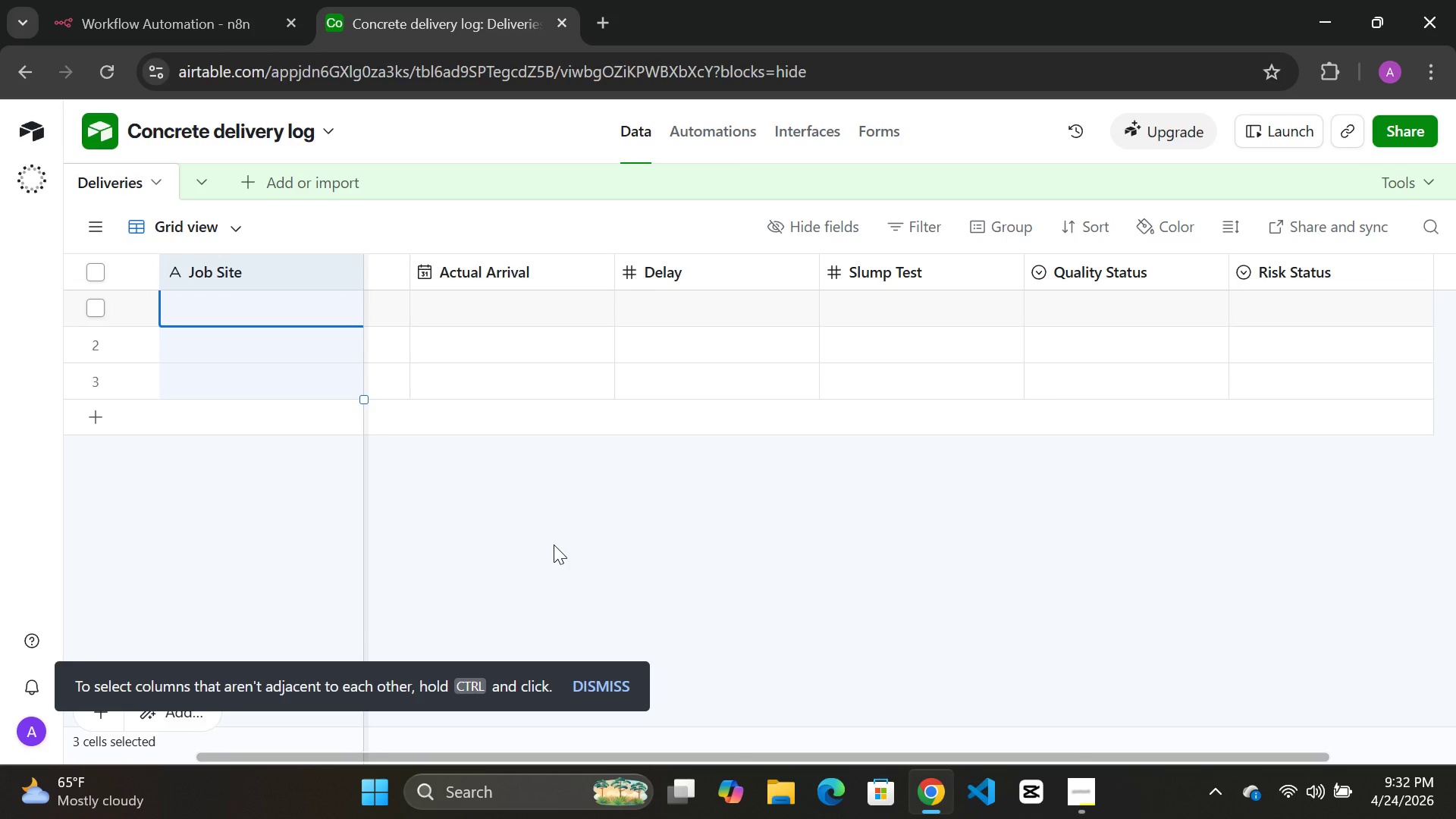 
left_click_drag(start_coordinate=[688, 752], to_coordinate=[739, 750])
 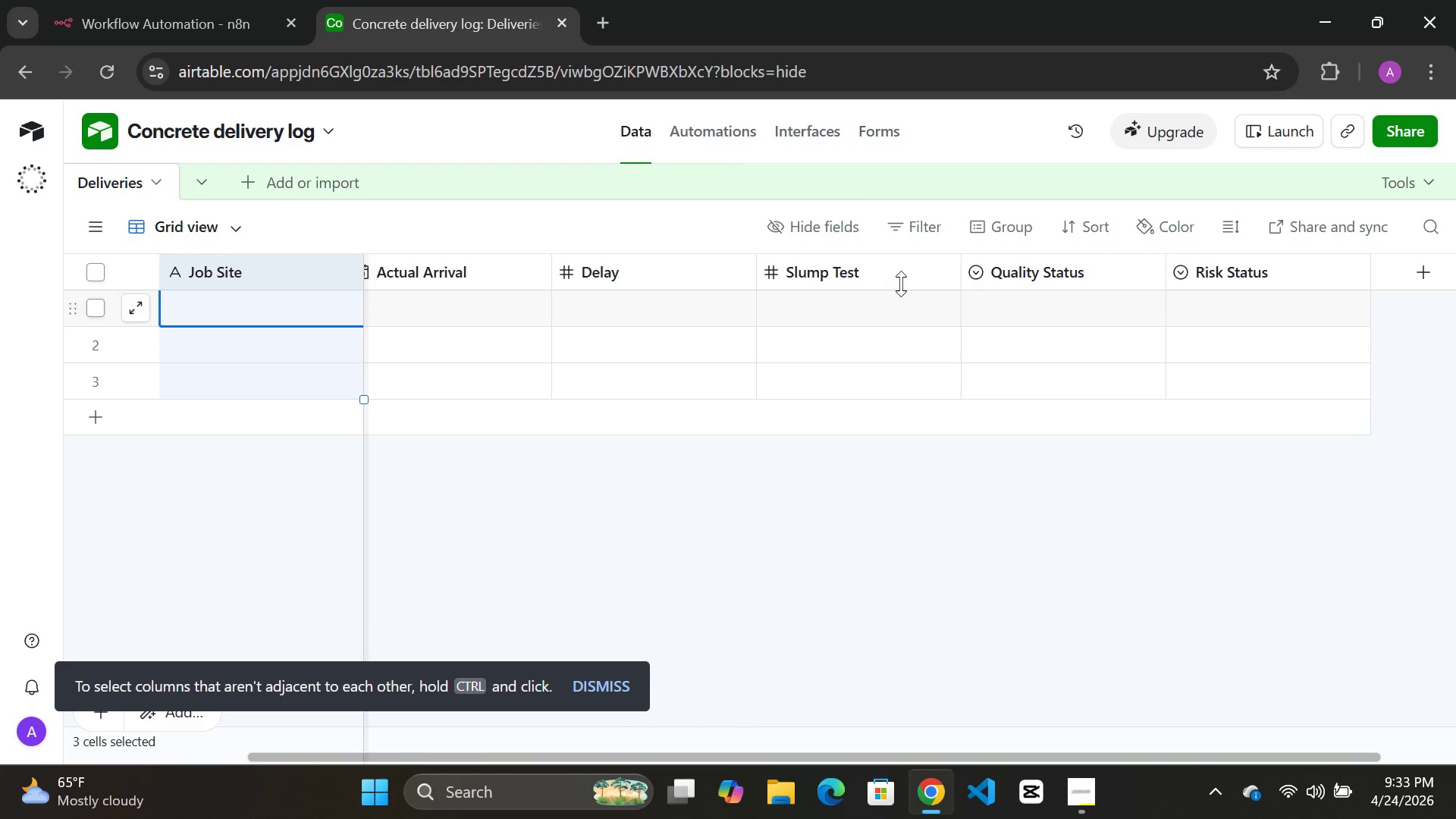 
wait(5.3)
 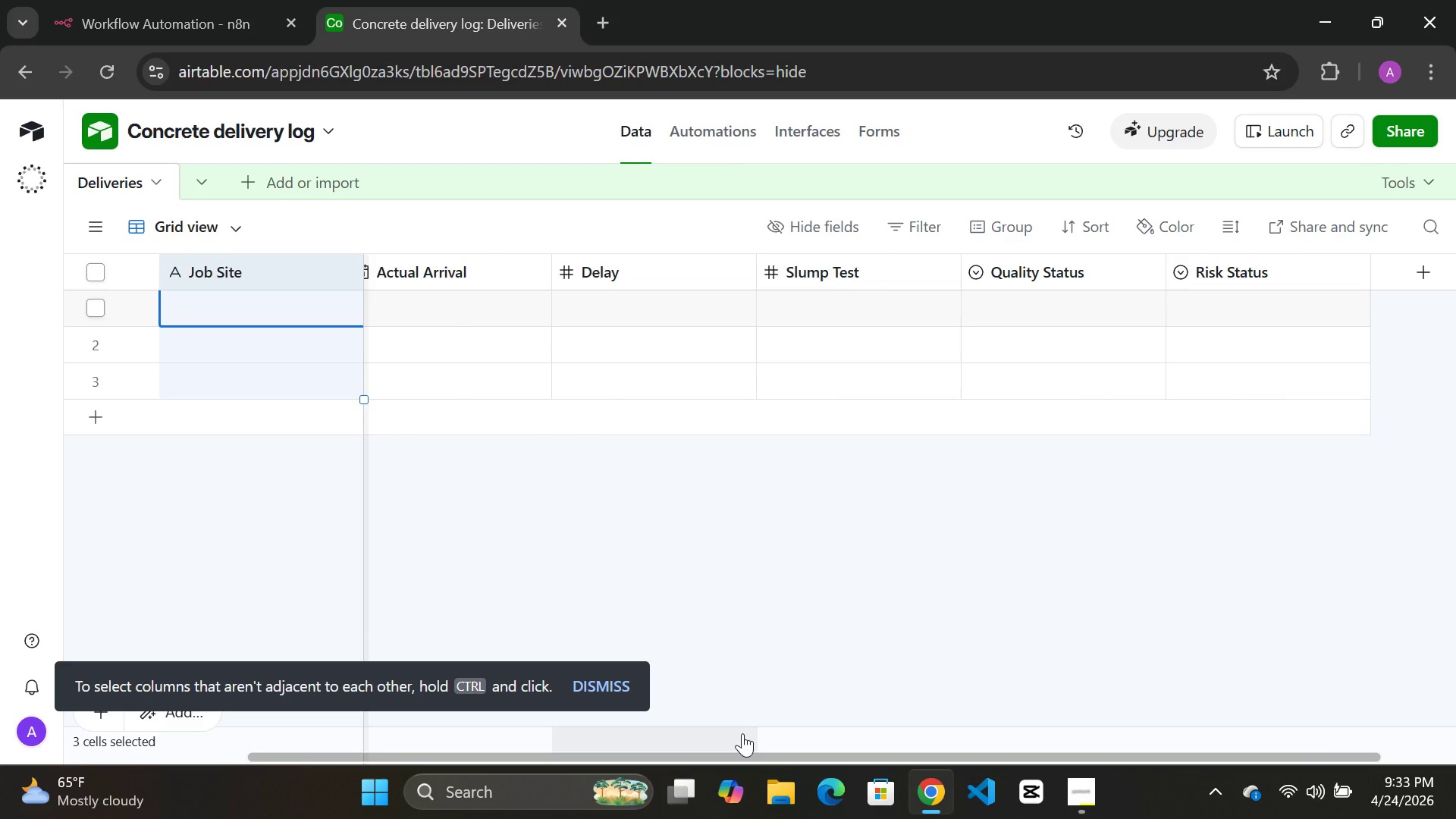 
left_click([588, 20])
 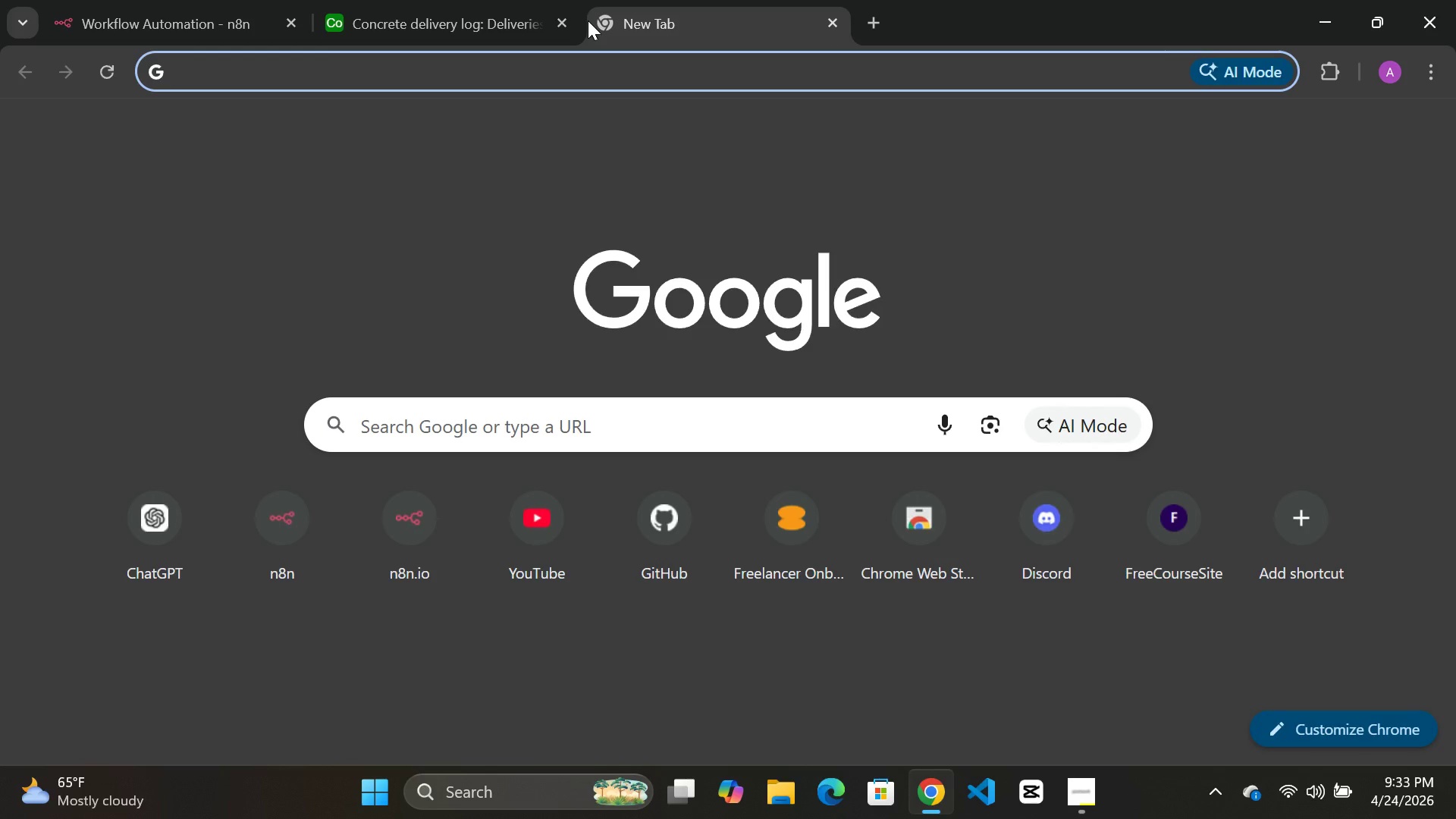 
type(airtable ao)
key(Backspace)
type(pi tokens)
key(Backspace)
key(Backspace)
key(Backspace)
key(Backspace)
key(Backspace)
key(Backspace)
key(Backspace)
key(Backspace)
key(Backspace)
key(Backspace)
type(per)
 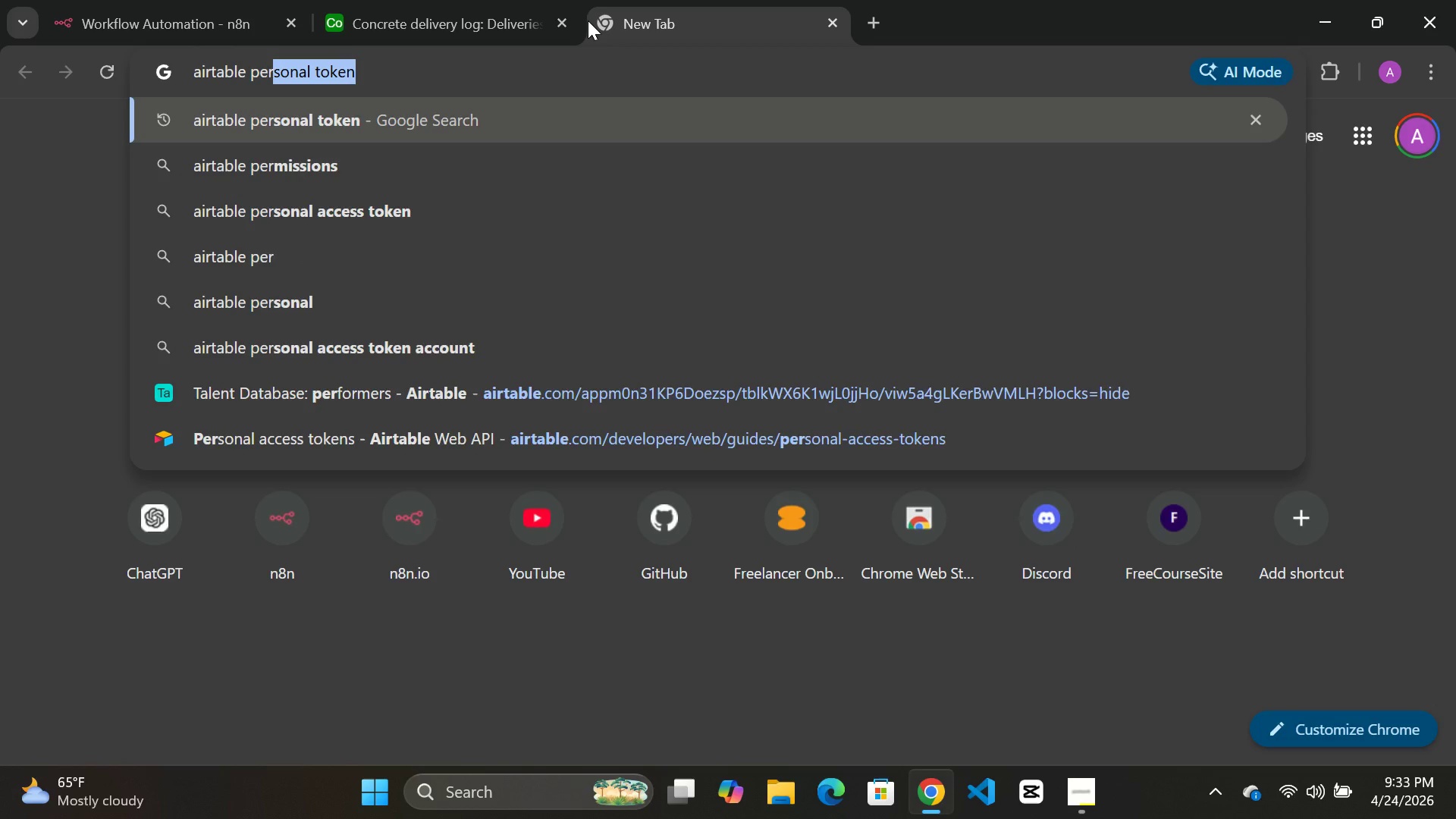 
key(Enter)
 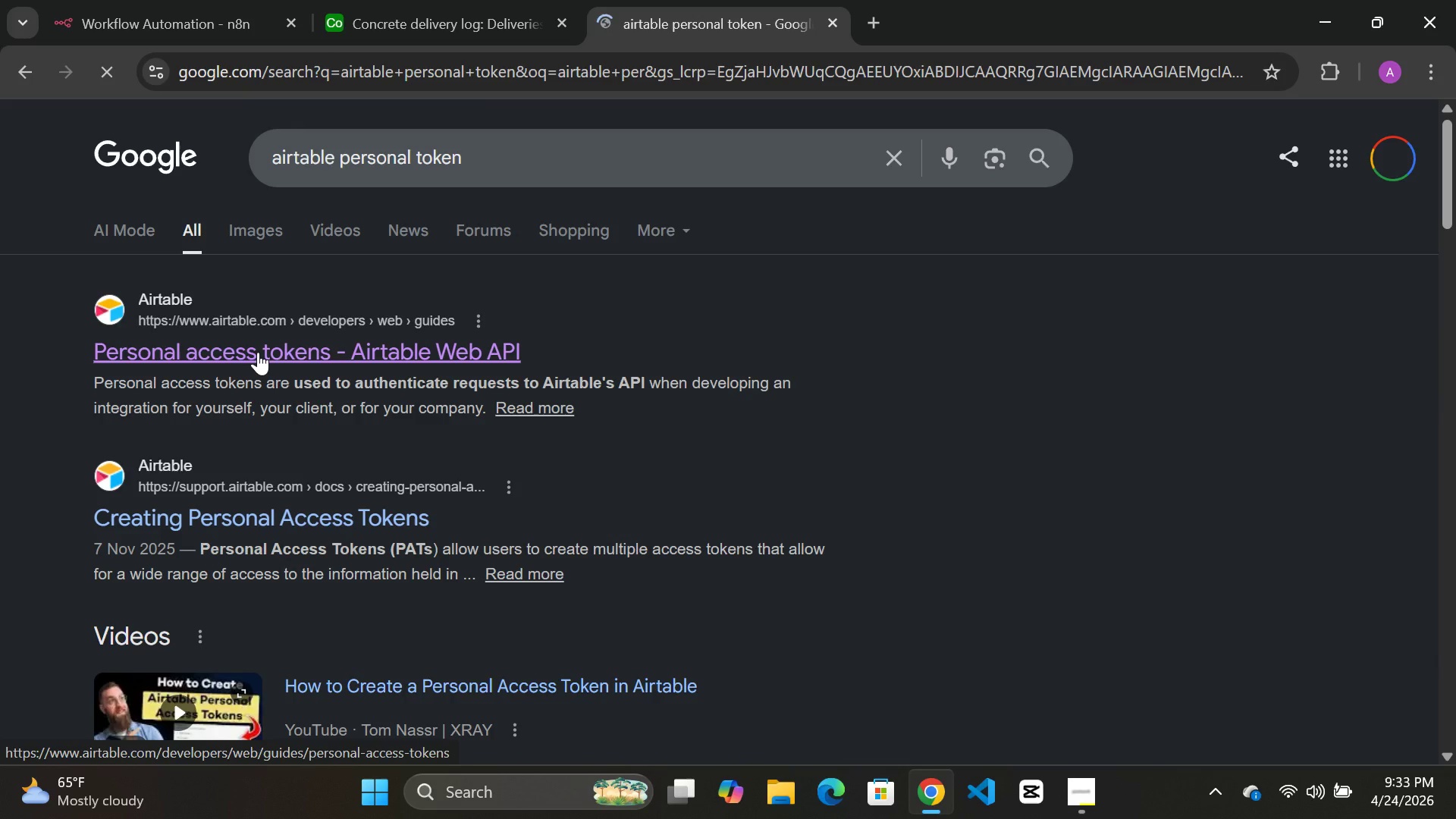 
wait(6.52)
 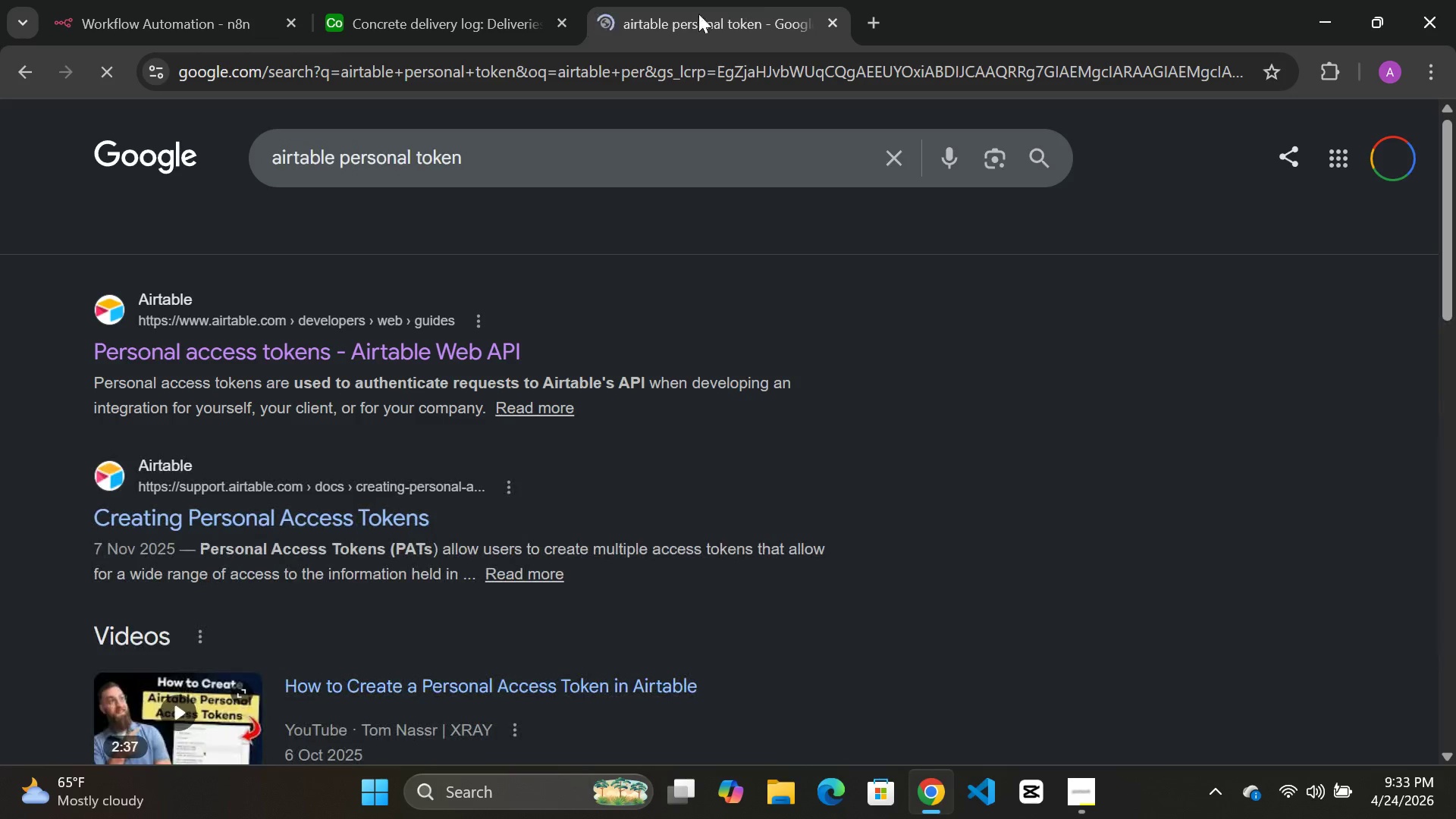 
left_click([1088, 798])